 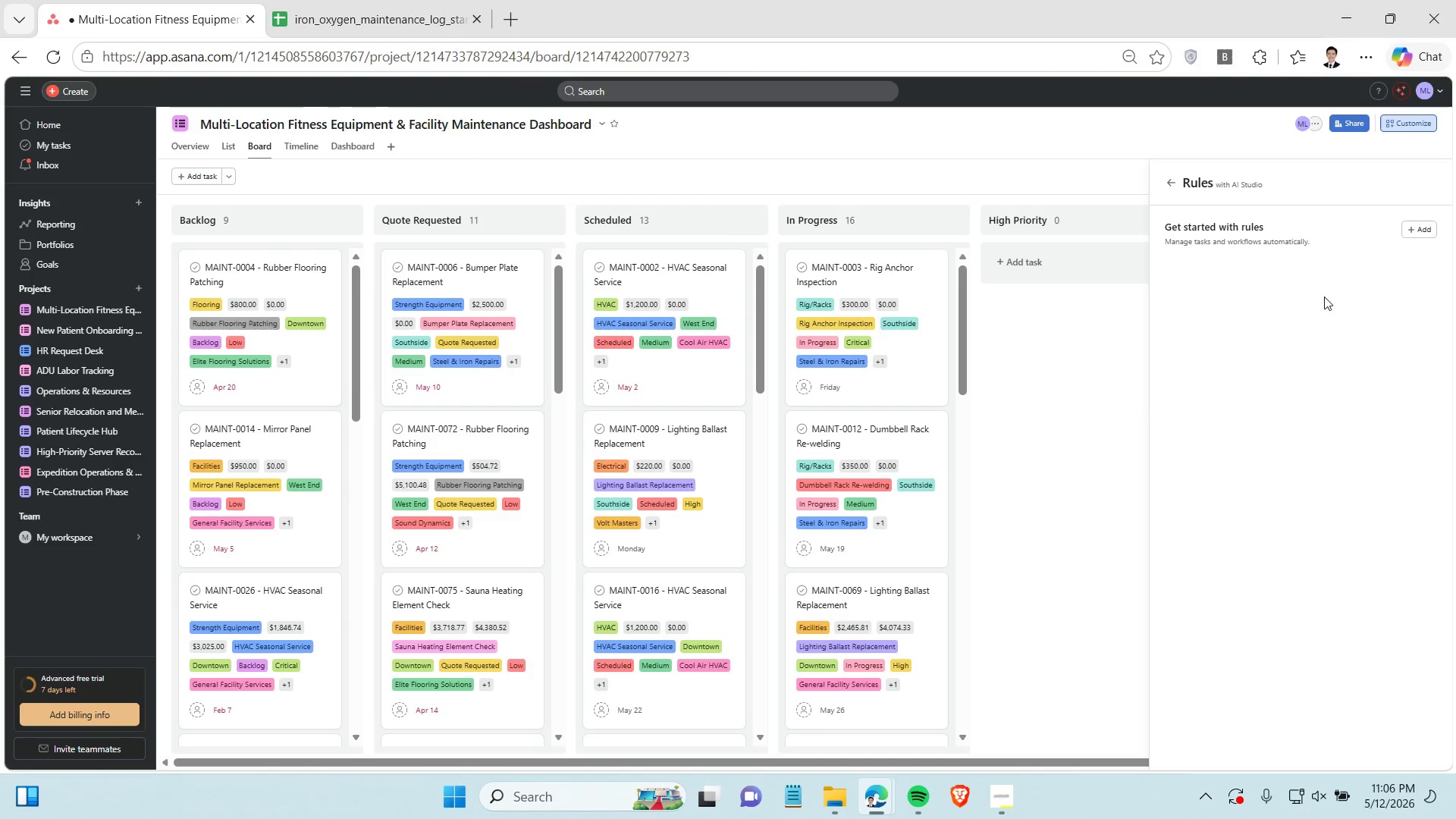 
left_click([1414, 224])
 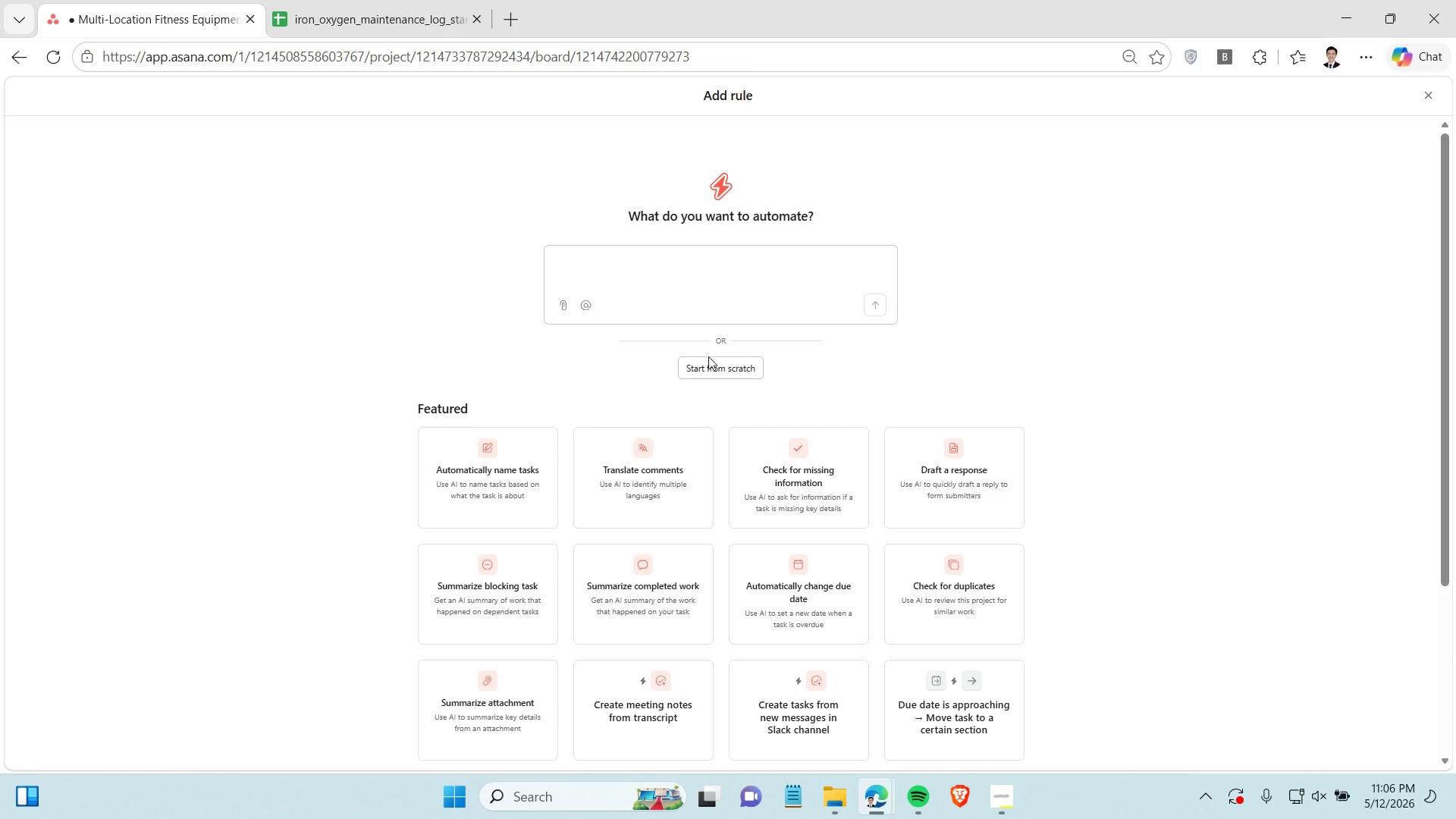 
left_click([711, 364])
 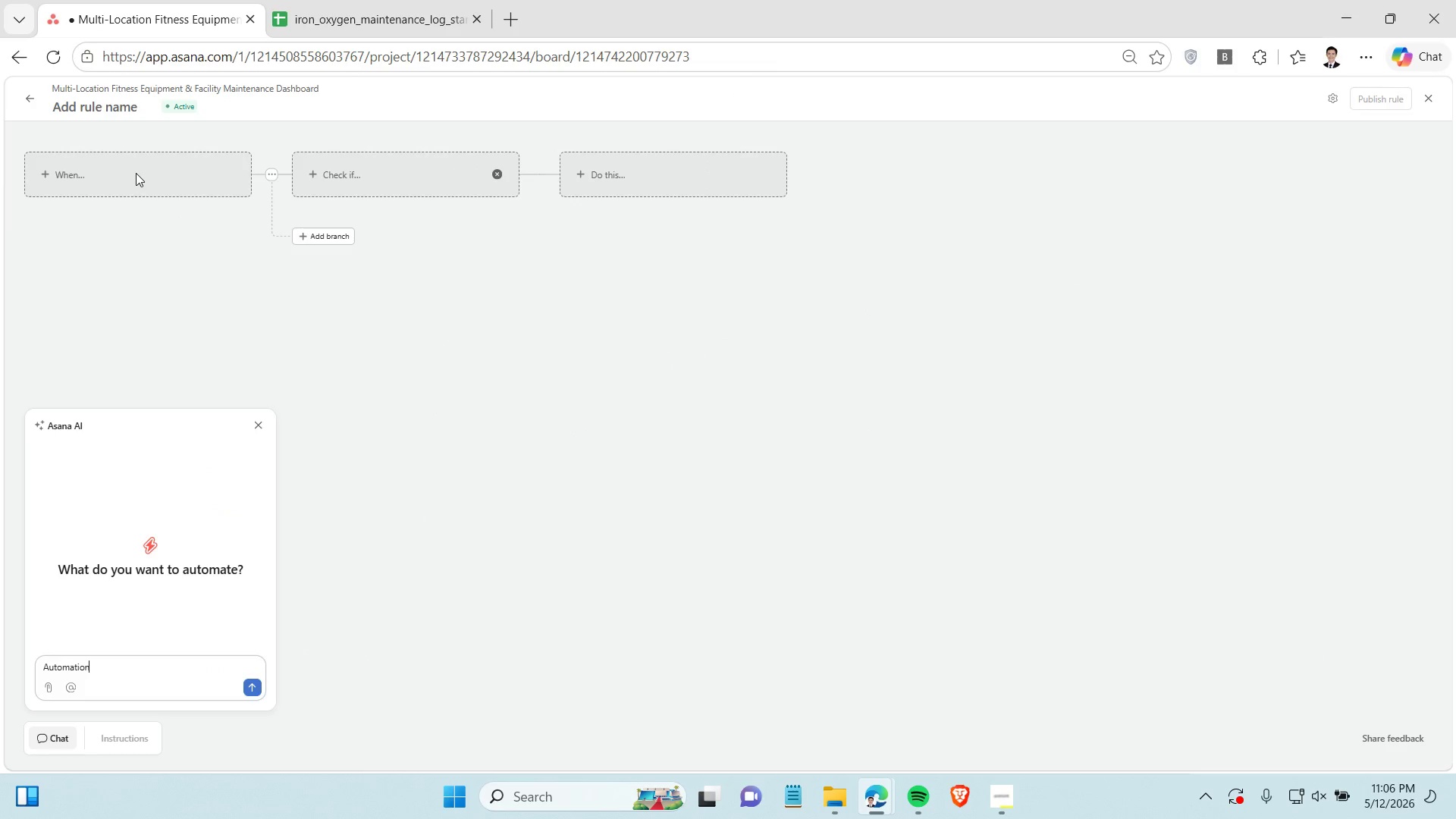 
left_click([136, 173])
 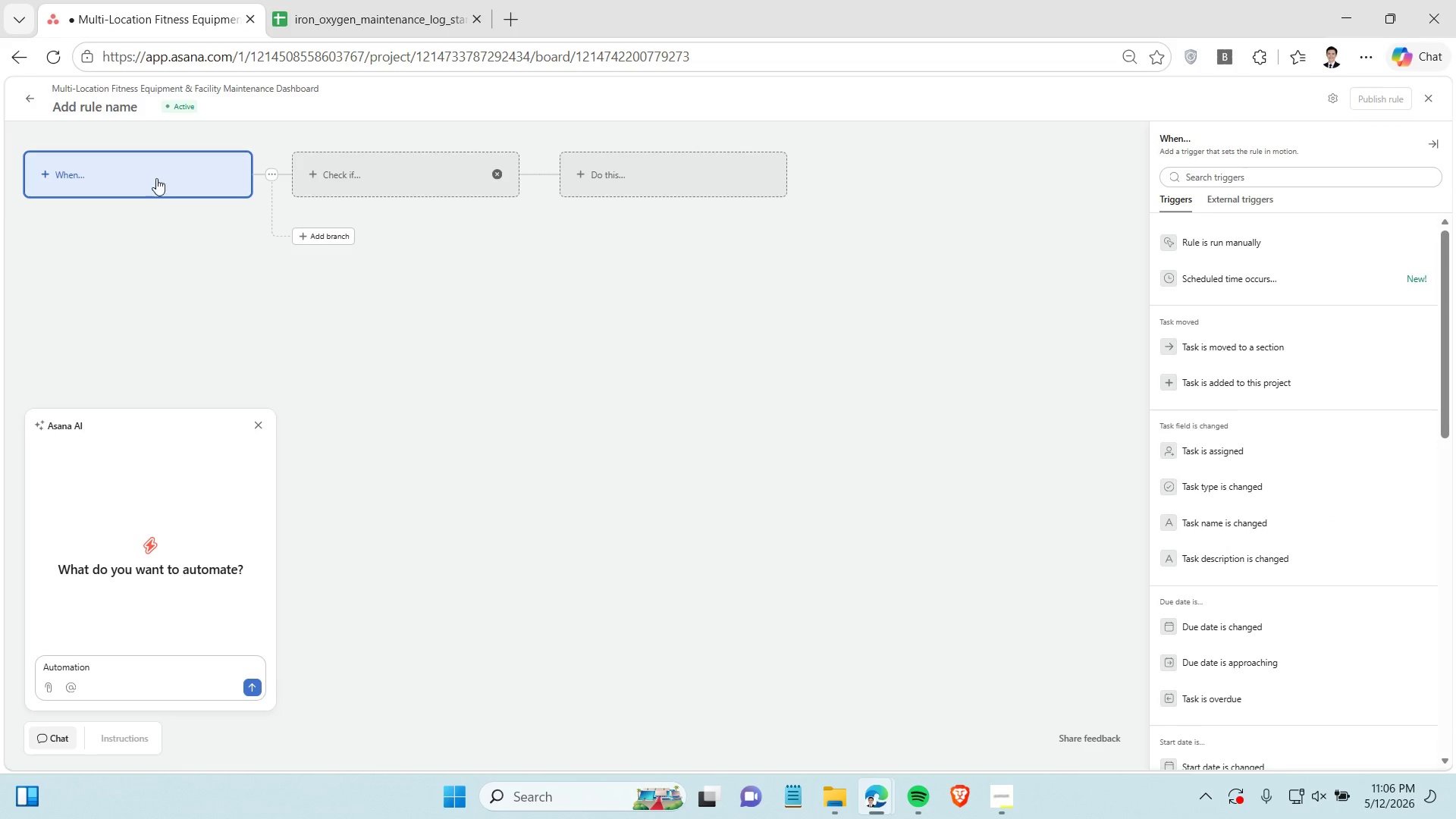 
wait(5.7)
 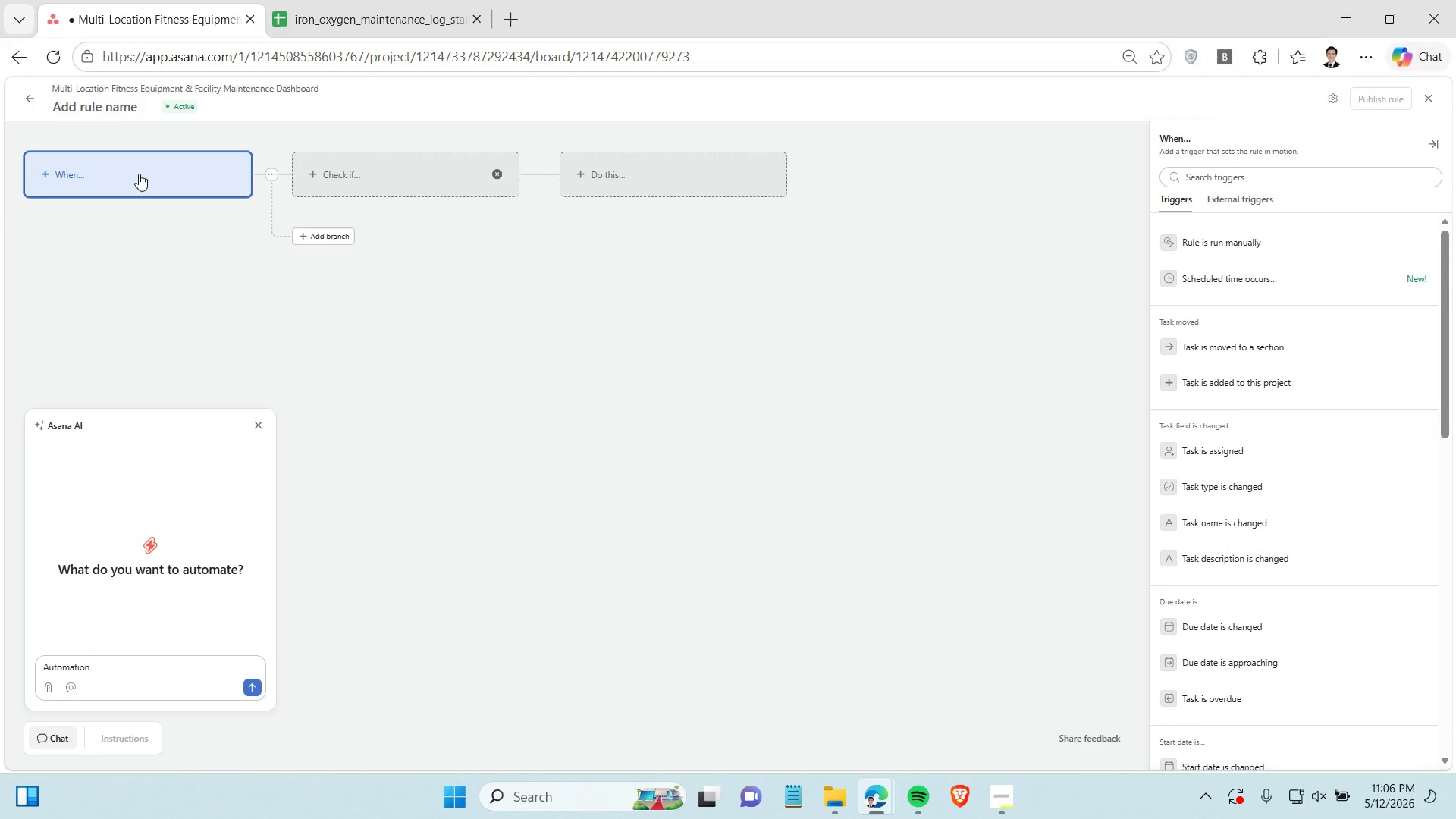 
scroll: coordinate [1224, 551], scroll_direction: down, amount: 9.0
 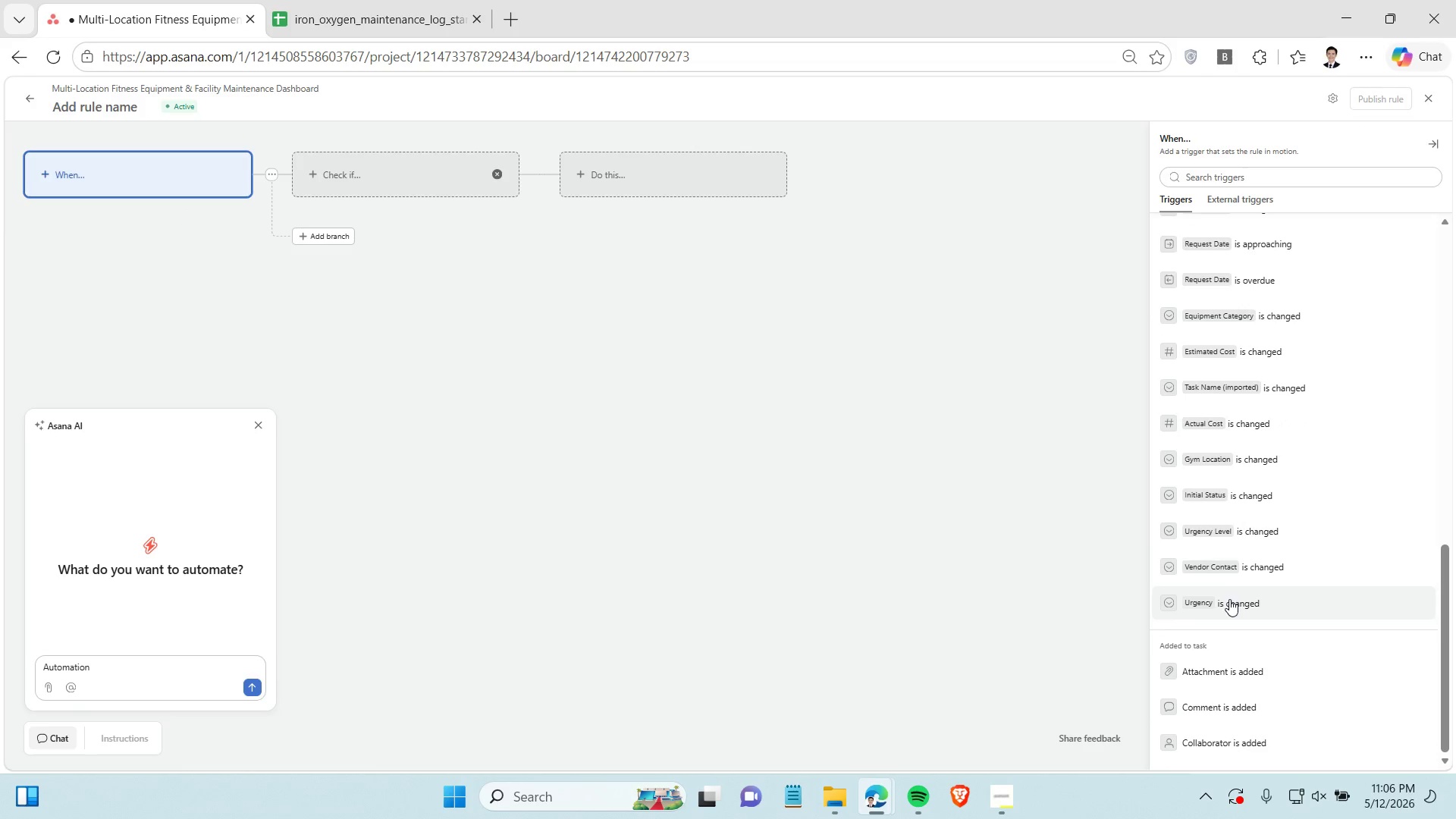 
left_click([1229, 599])
 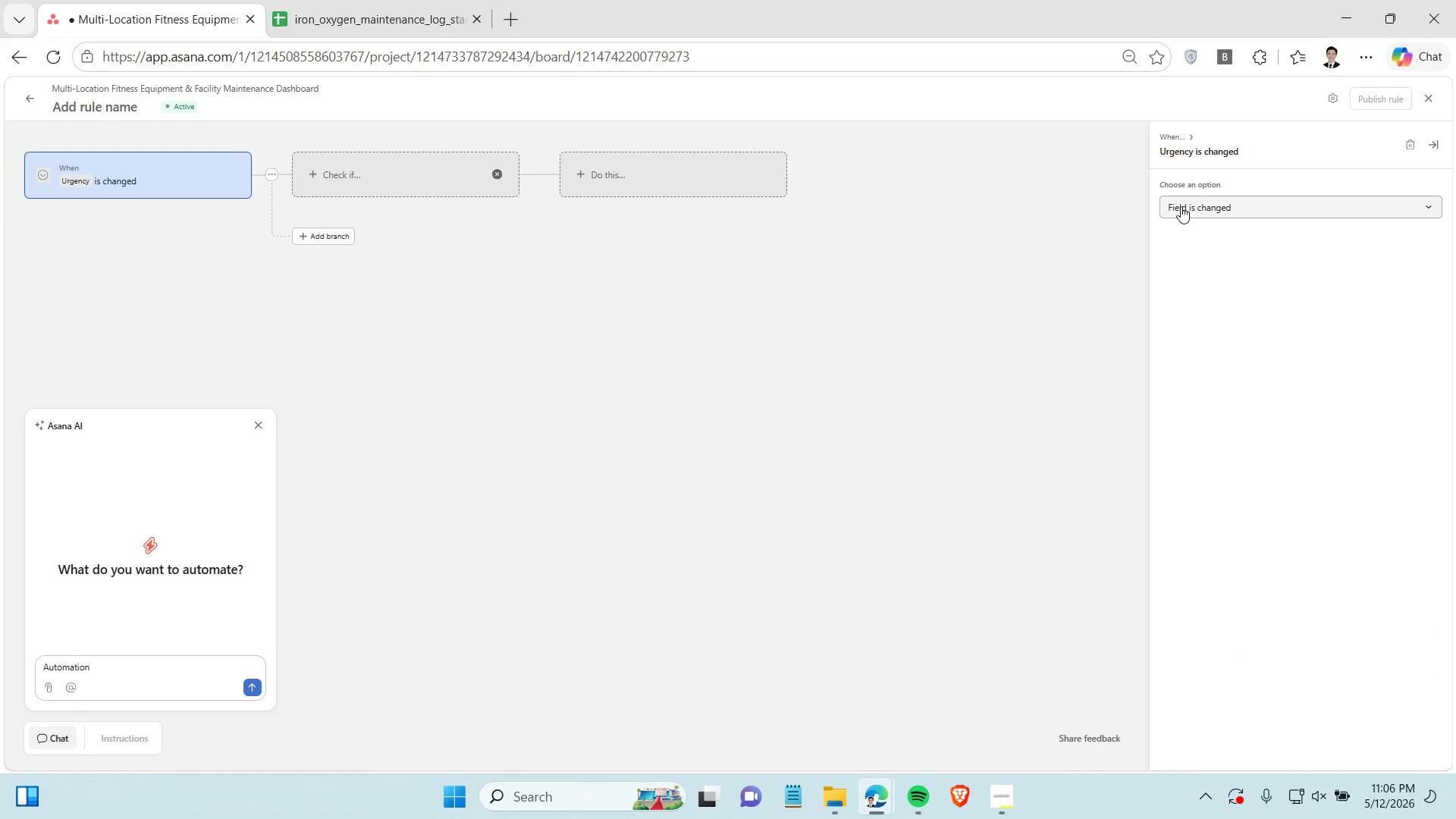 
left_click([1181, 207])
 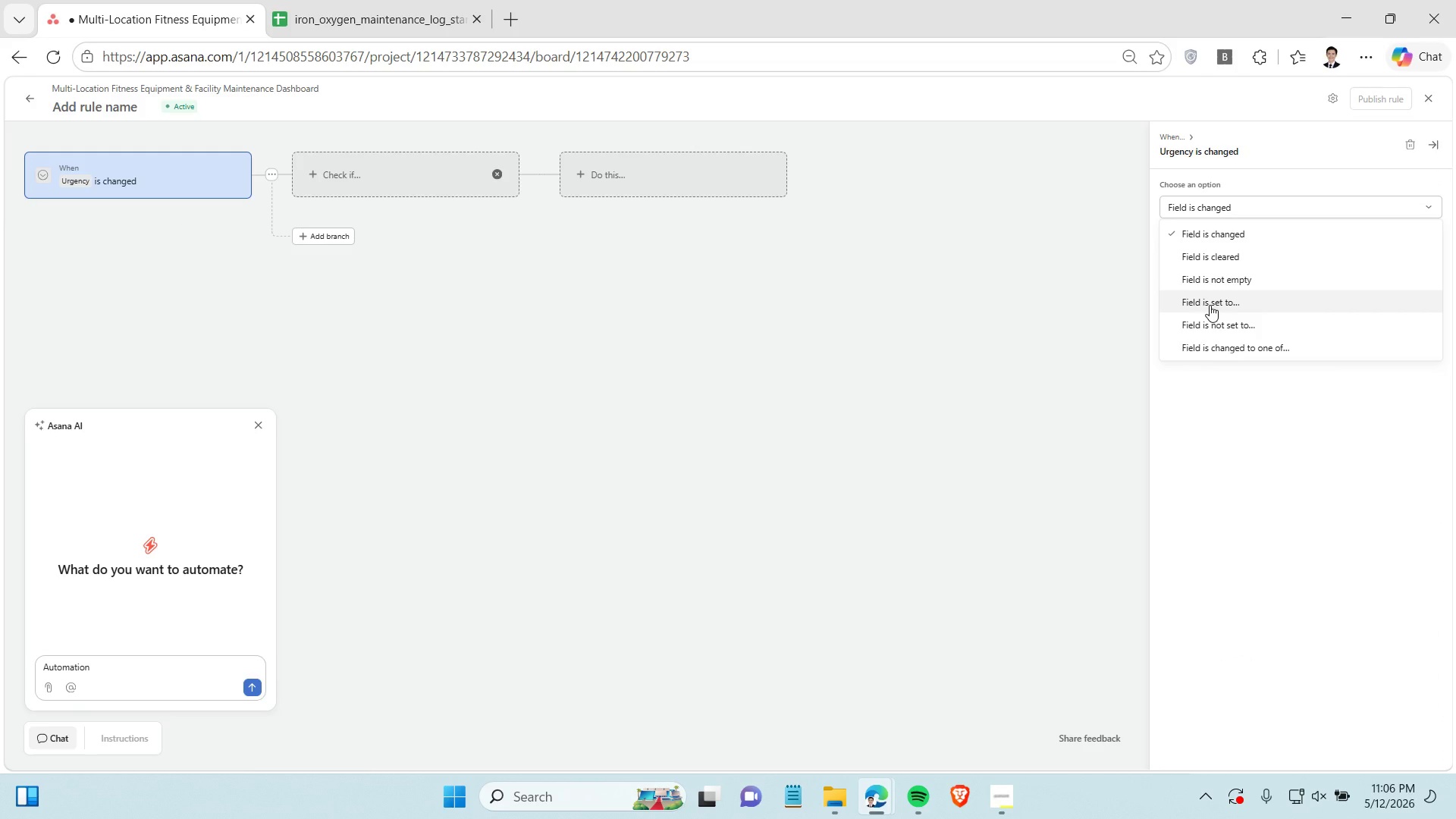 
left_click([1210, 305])
 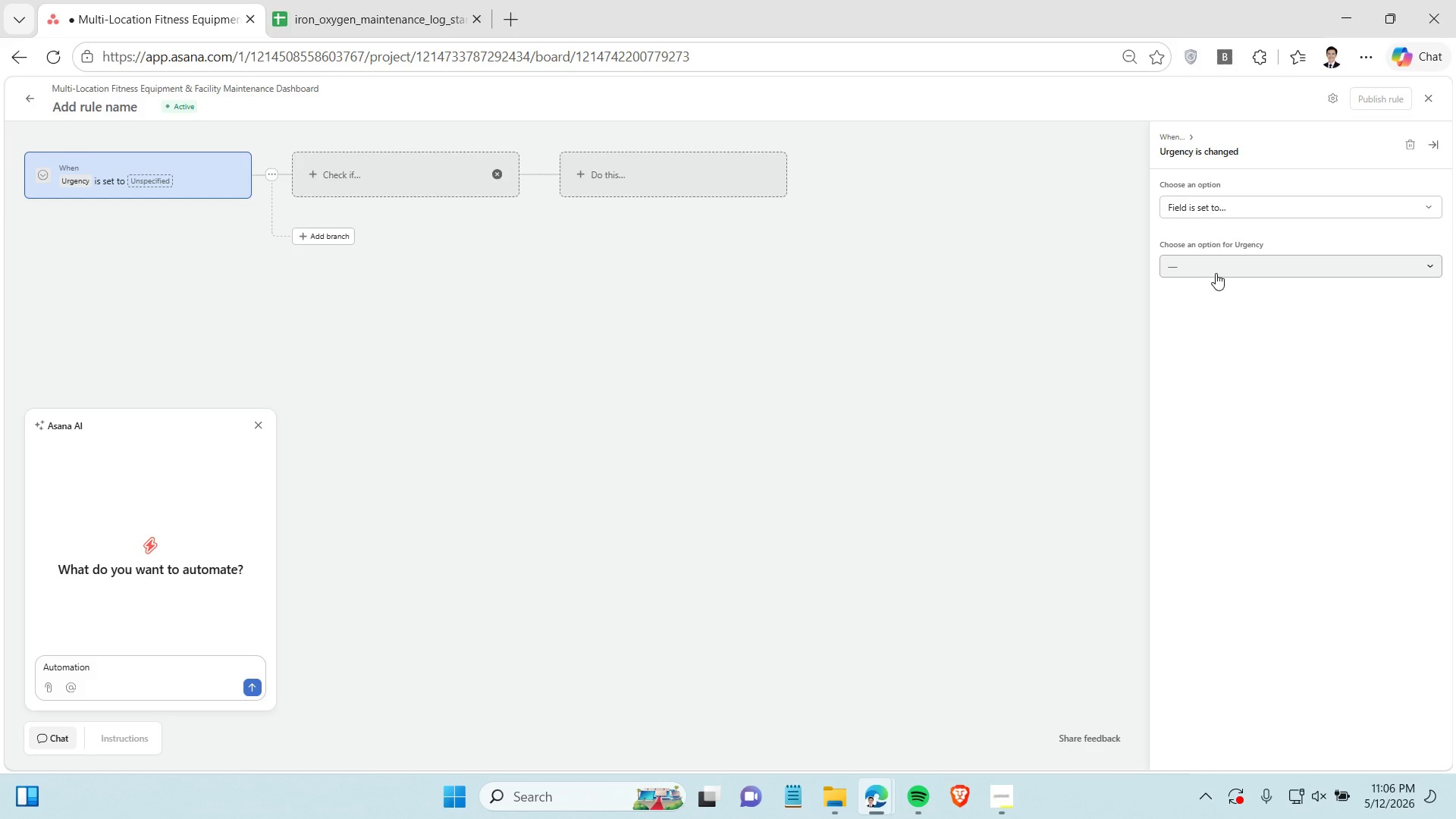 
left_click([1216, 273])
 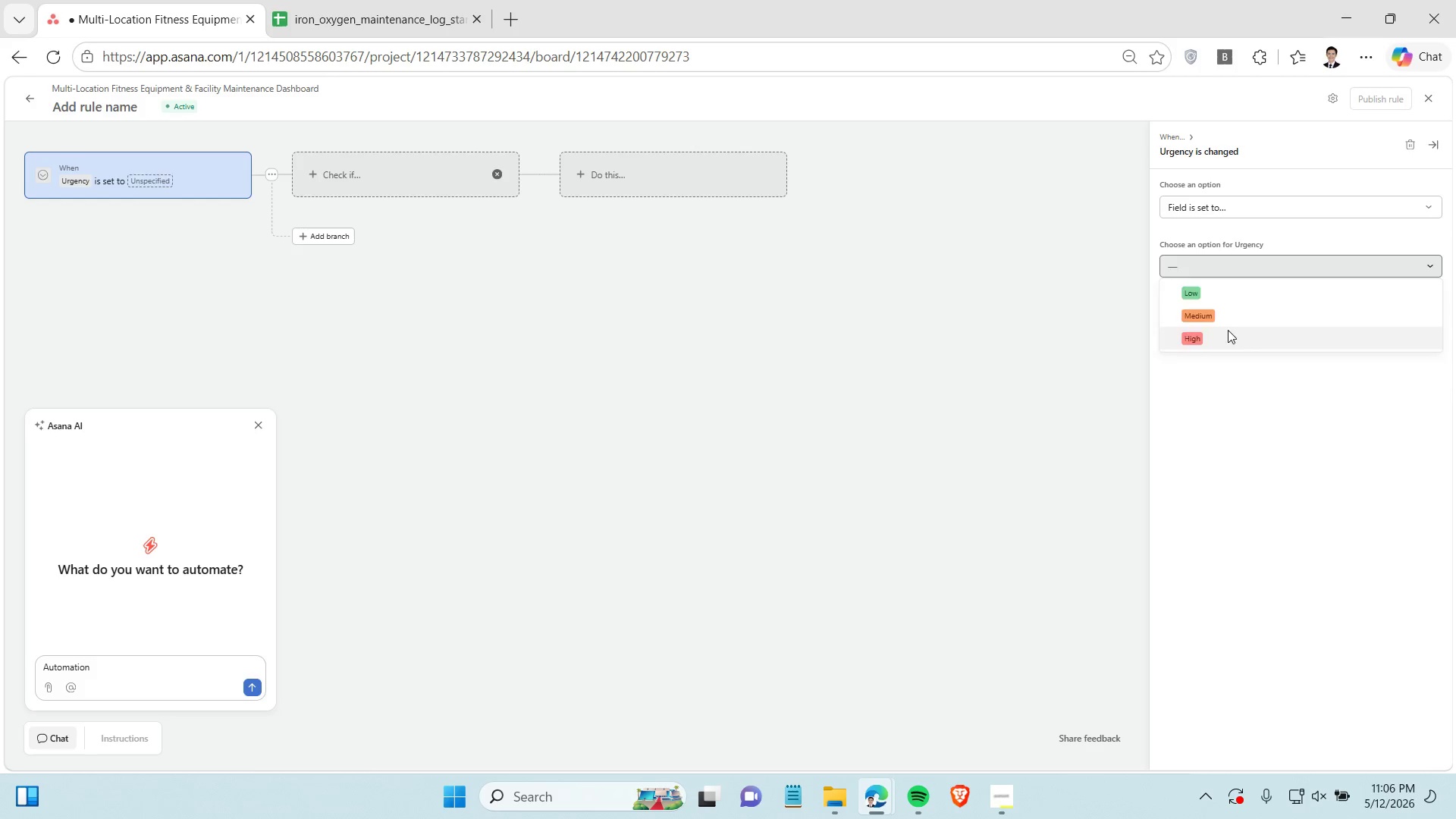 
left_click([1228, 330])
 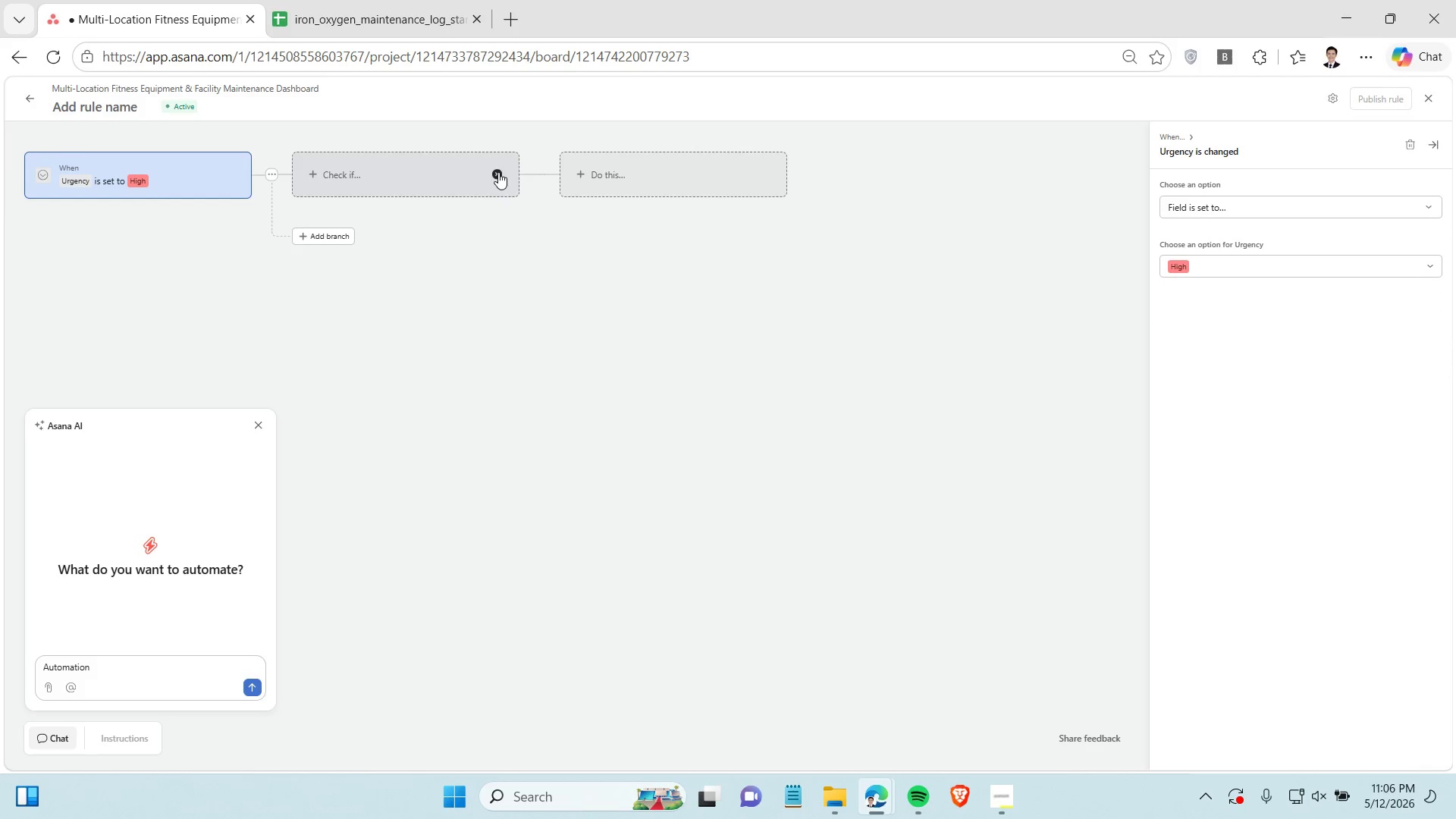 
left_click([498, 172])
 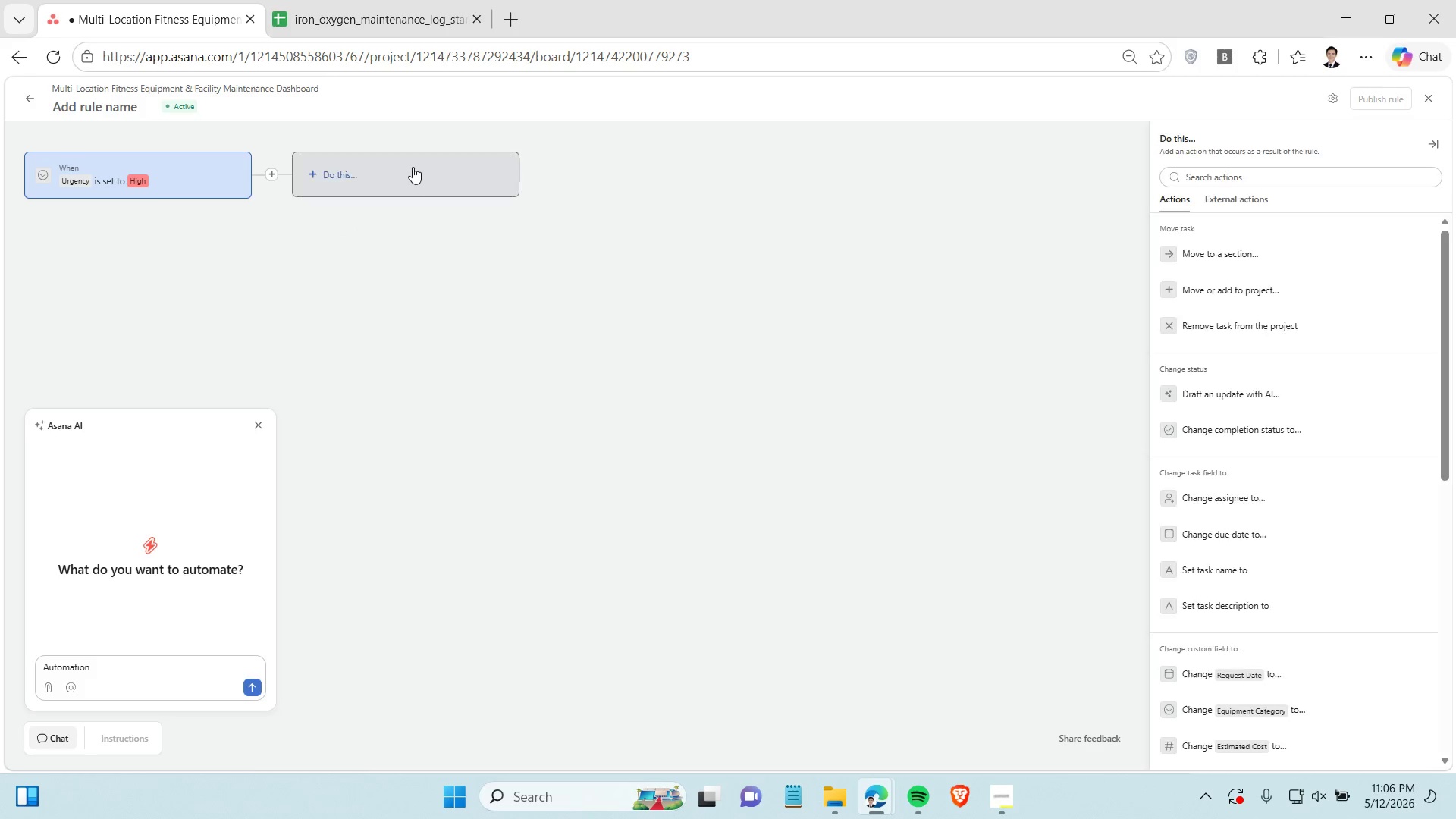 
left_click([413, 167])
 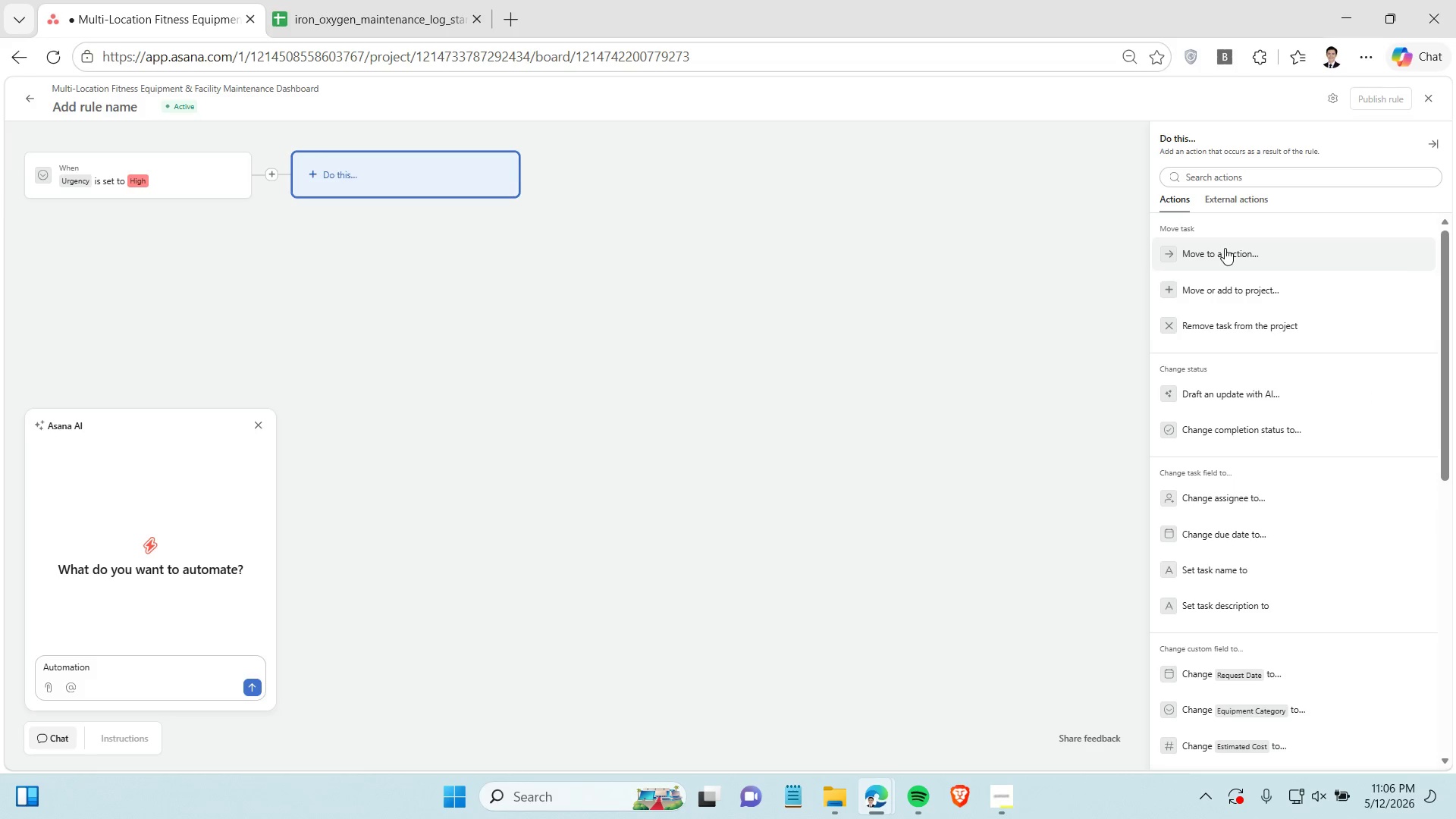 
left_click([1225, 248])
 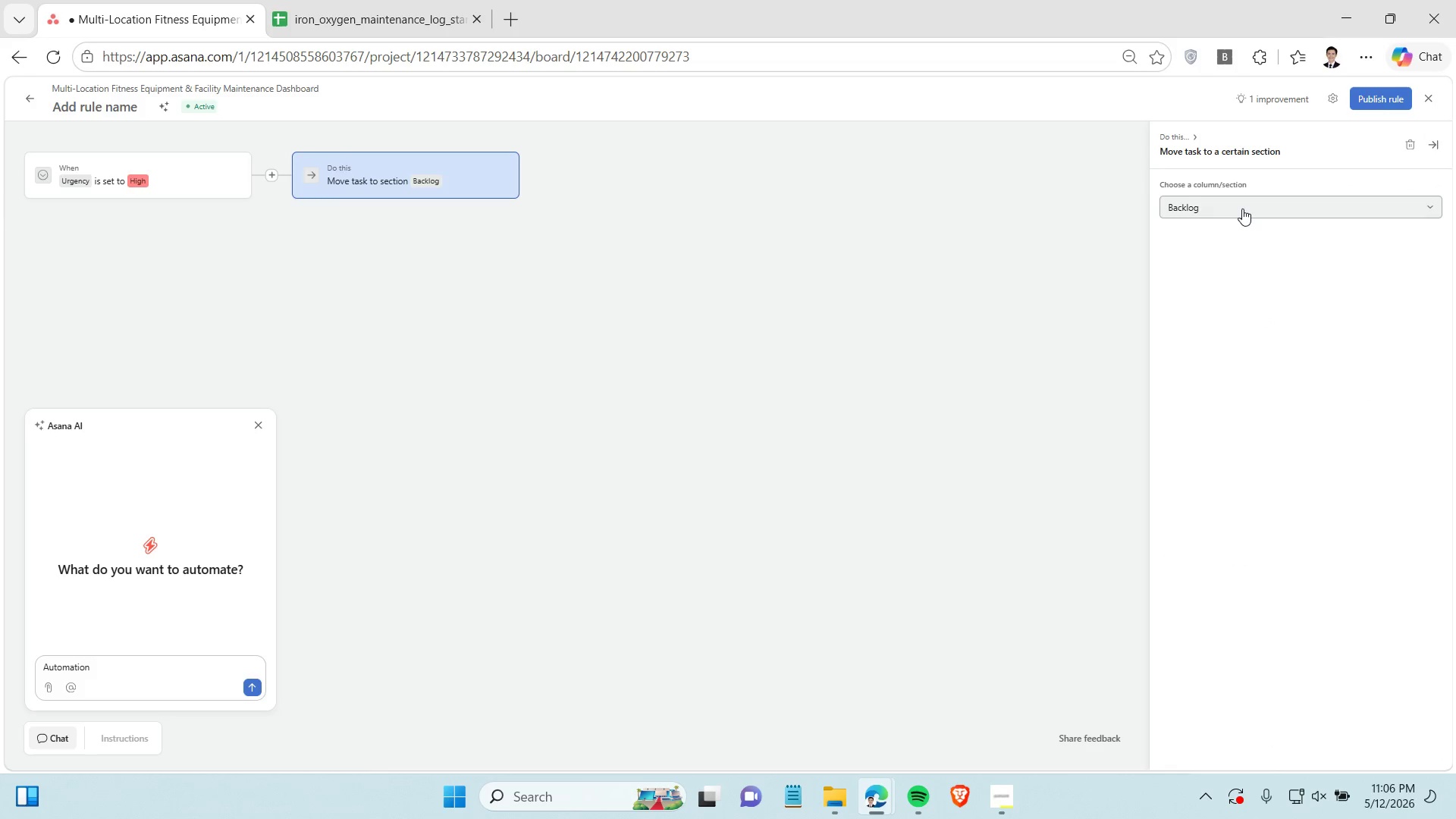 
left_click([1242, 209])
 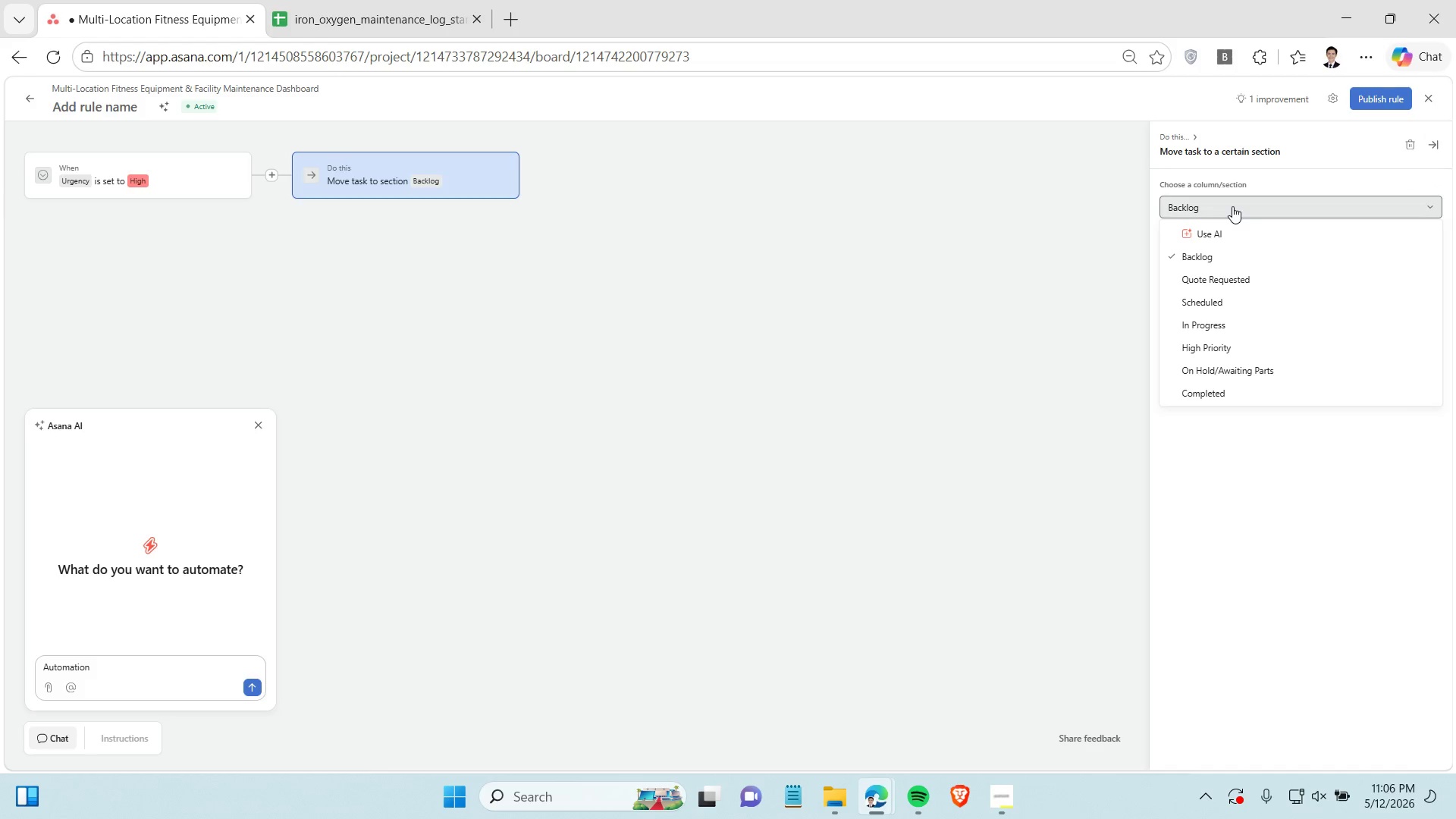 
wait(11.02)
 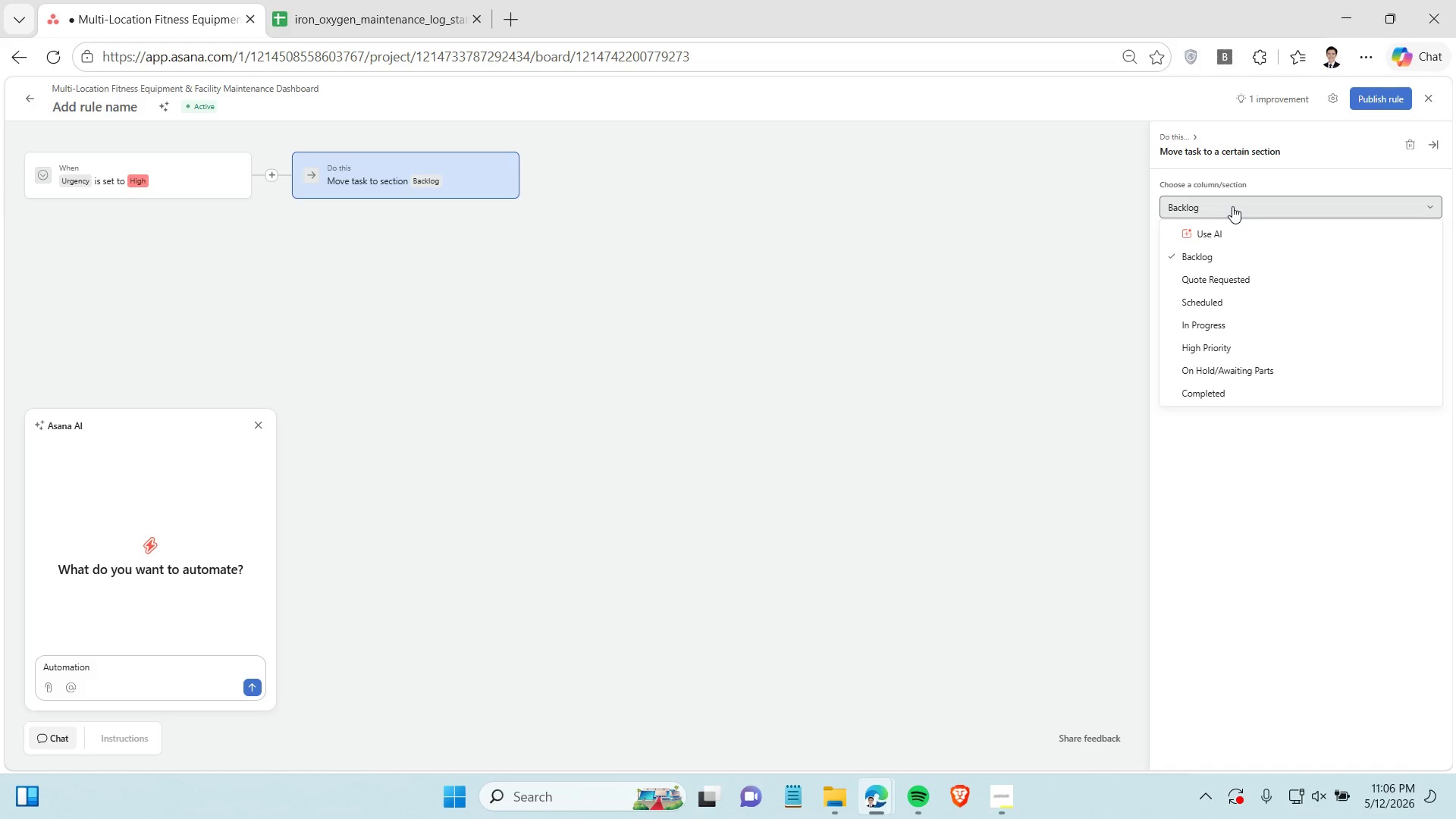 
left_click([1256, 347])
 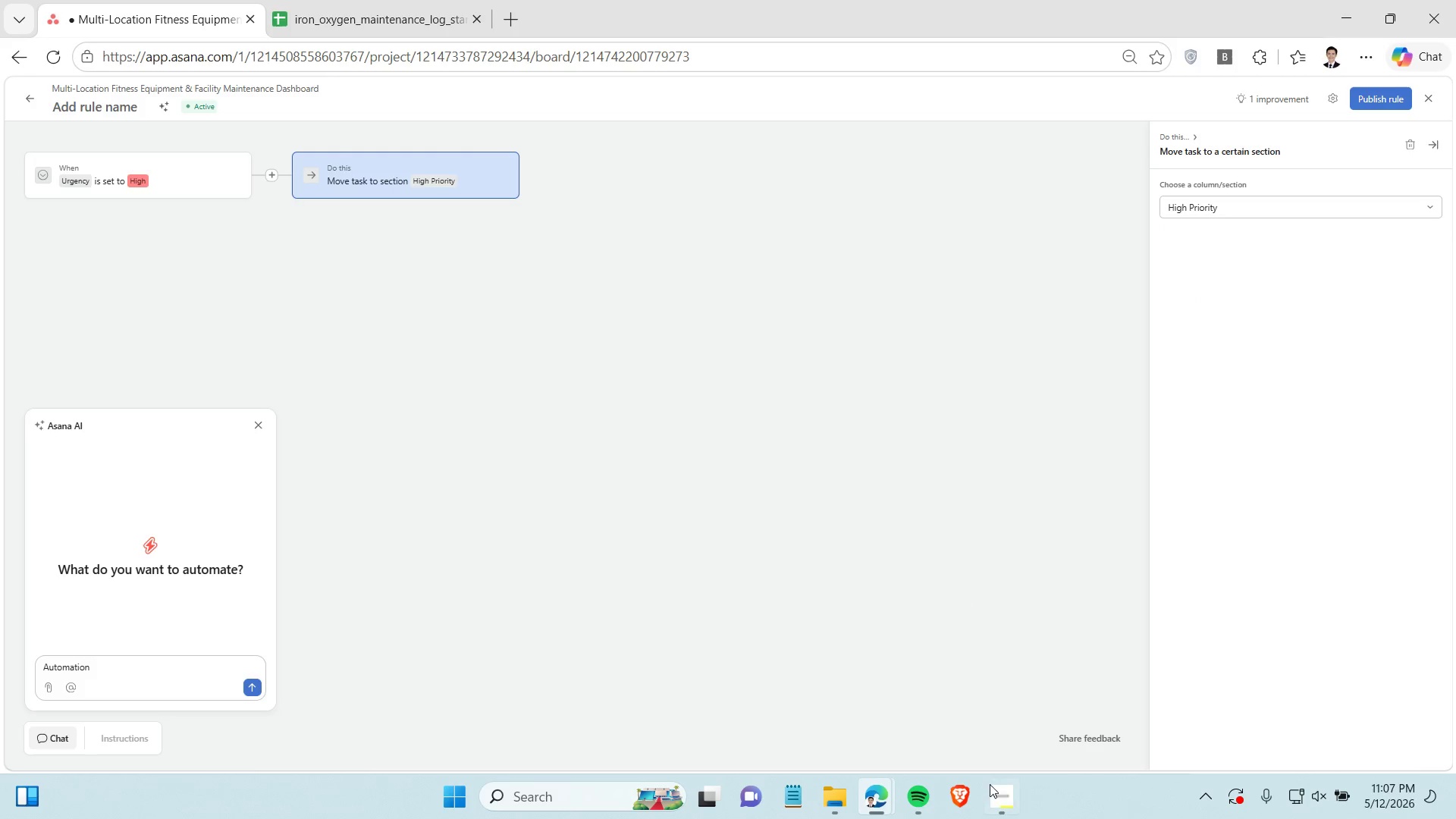 
left_click([1004, 803])